 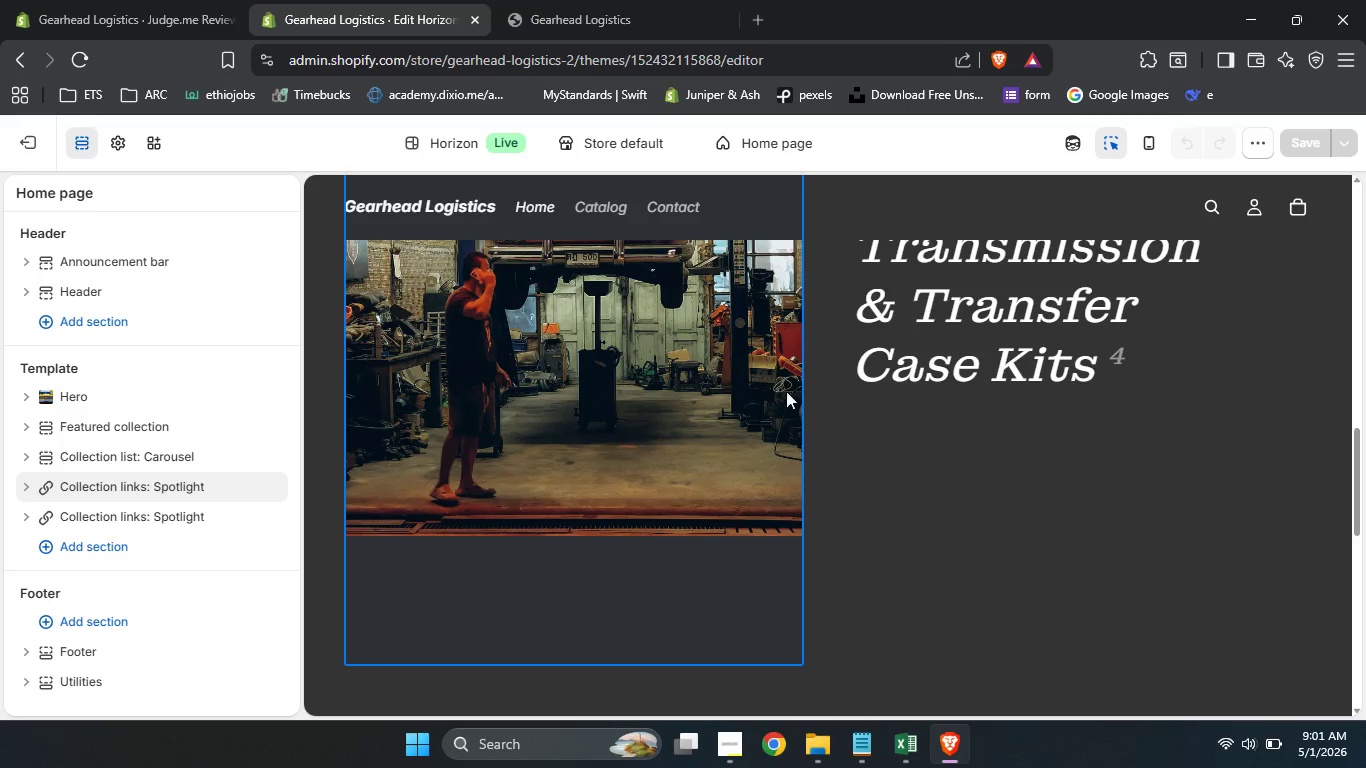 
left_click([809, 395])
 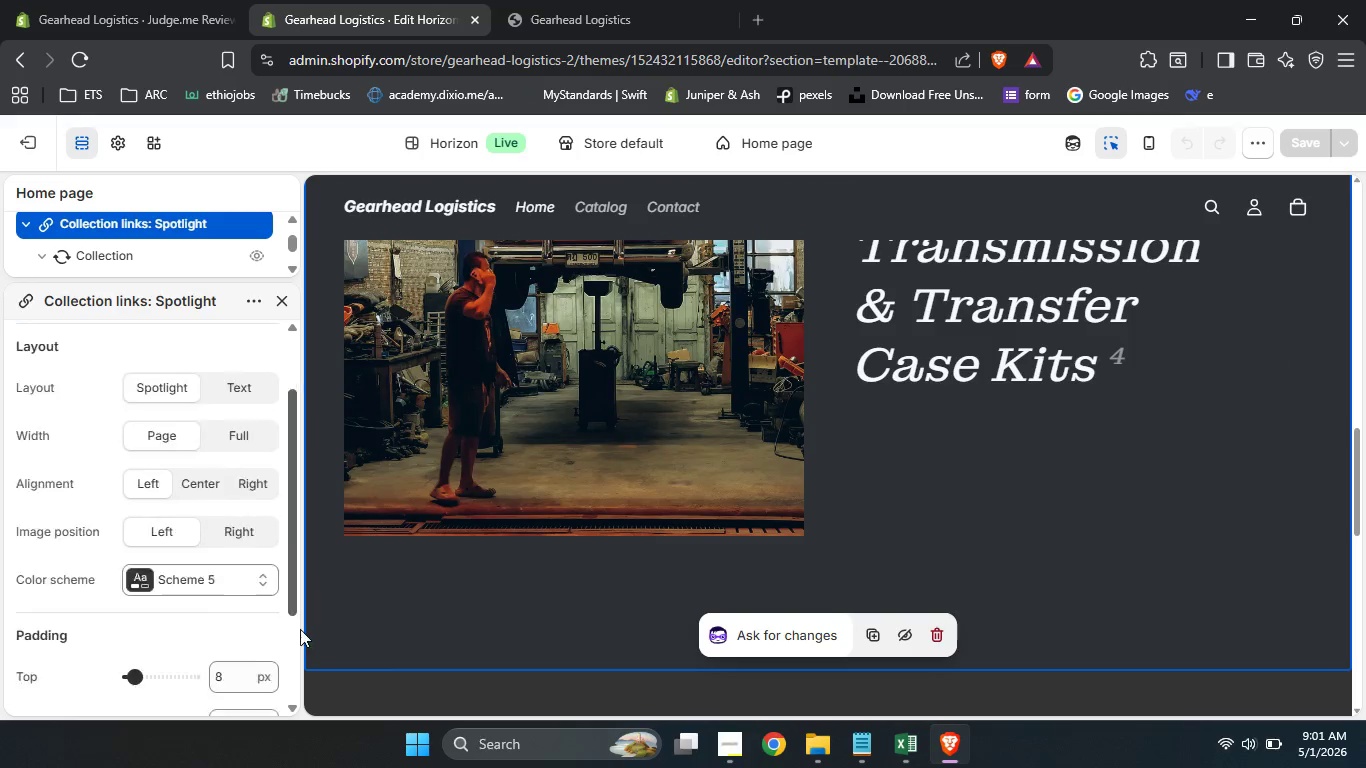 
left_click_drag(start_coordinate=[288, 544], to_coordinate=[302, 722])
 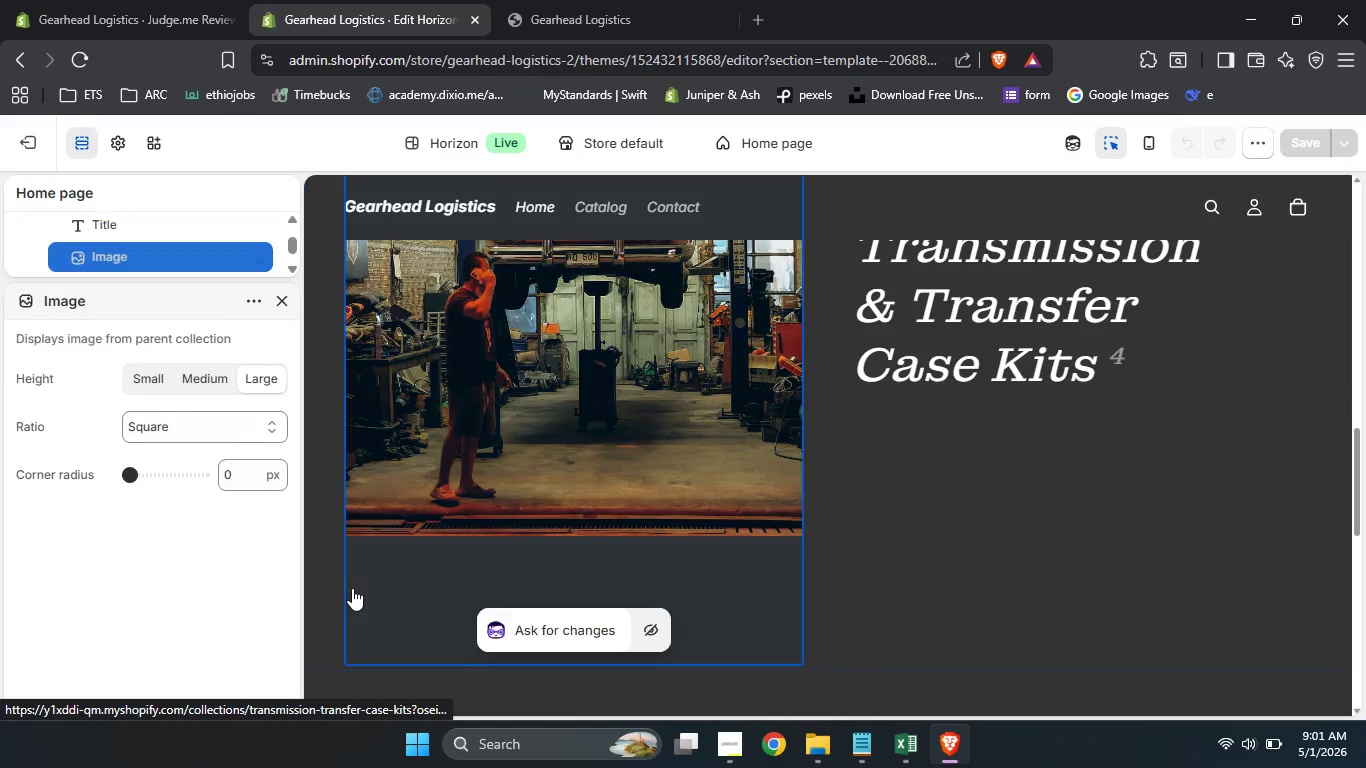 
left_click([352, 588])
 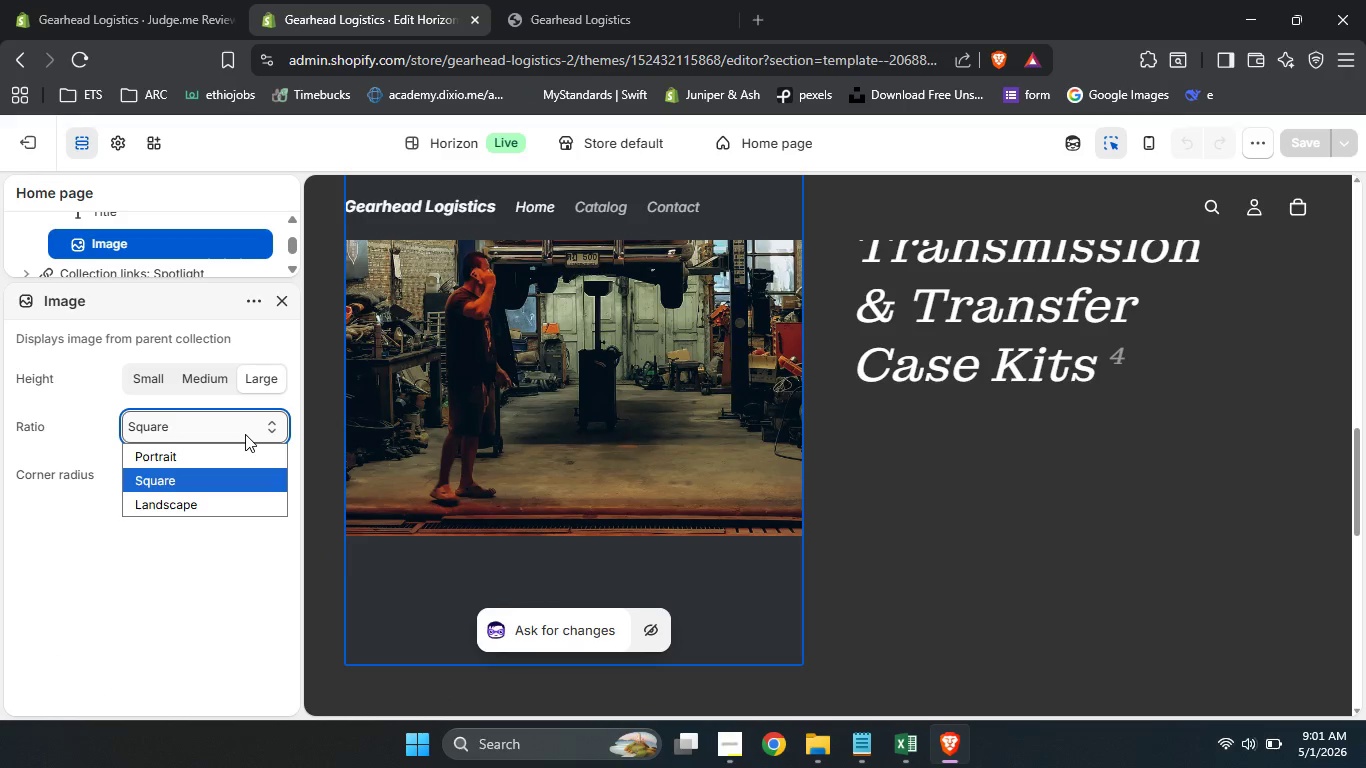 
left_click([245, 434])
 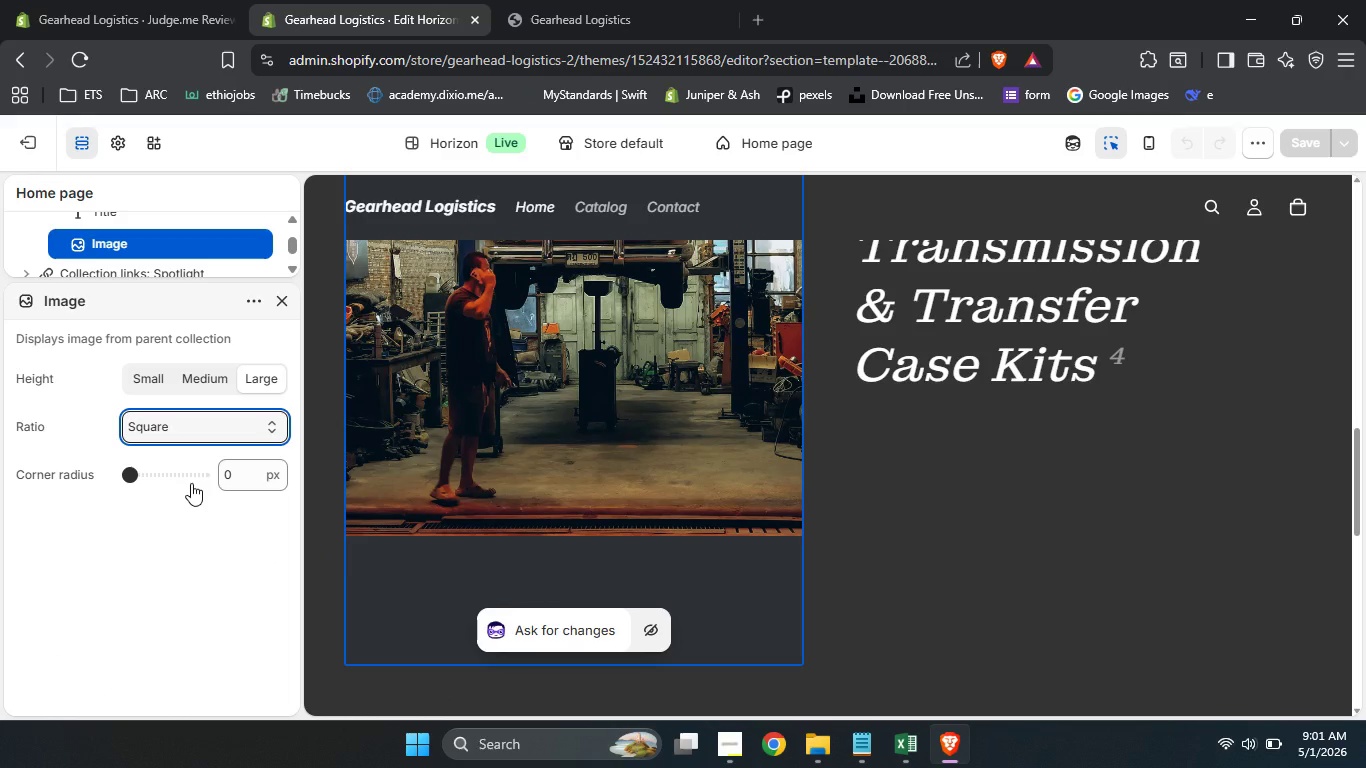 
left_click([191, 483])
 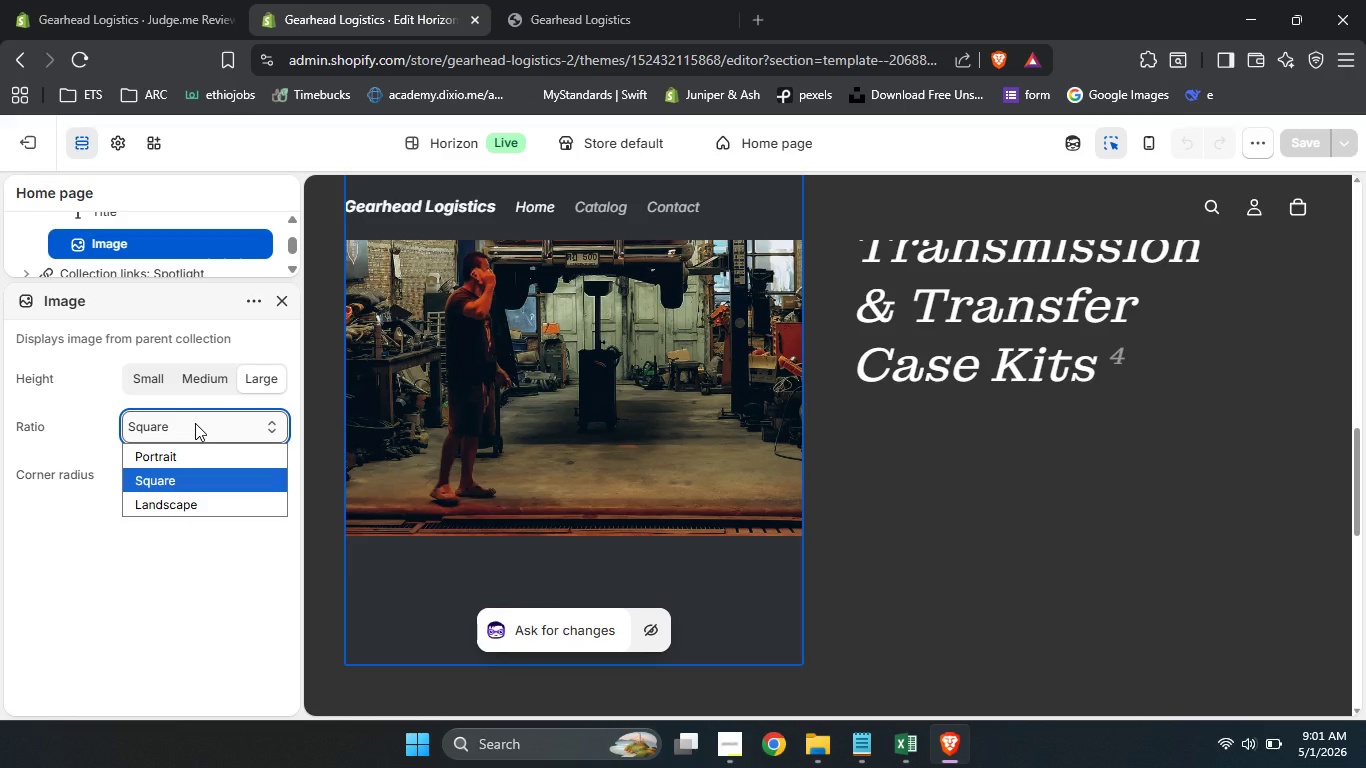 
left_click([195, 423])
 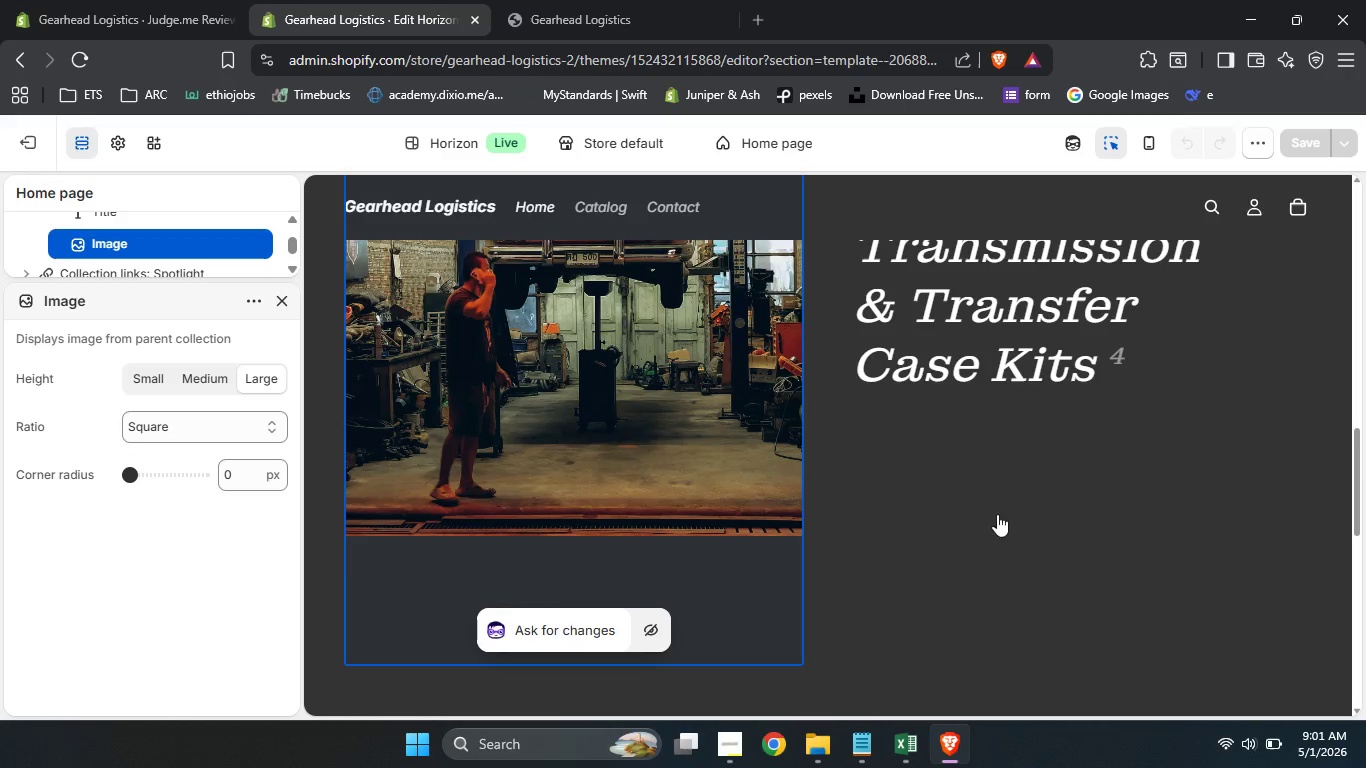 
left_click([199, 609])
 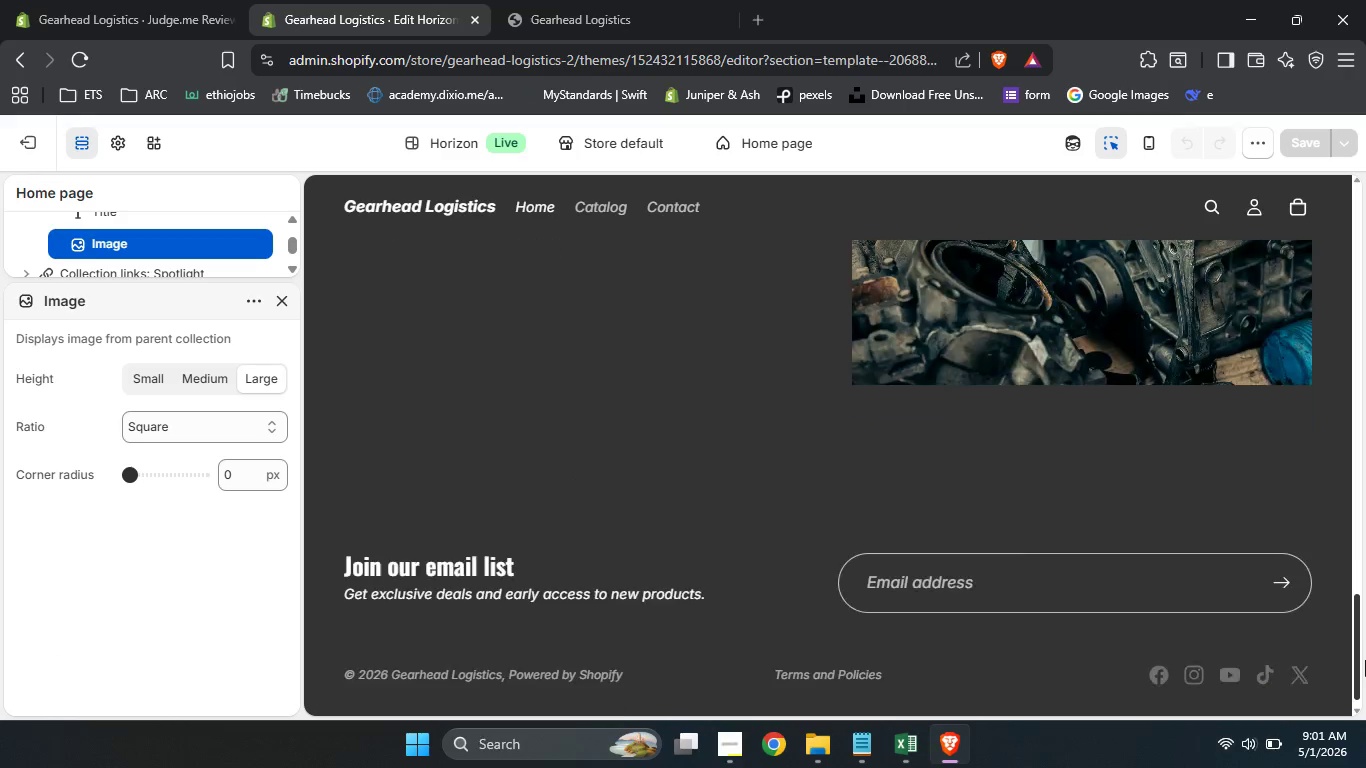 
left_click_drag(start_coordinate=[1353, 477], to_coordinate=[1365, 660])
 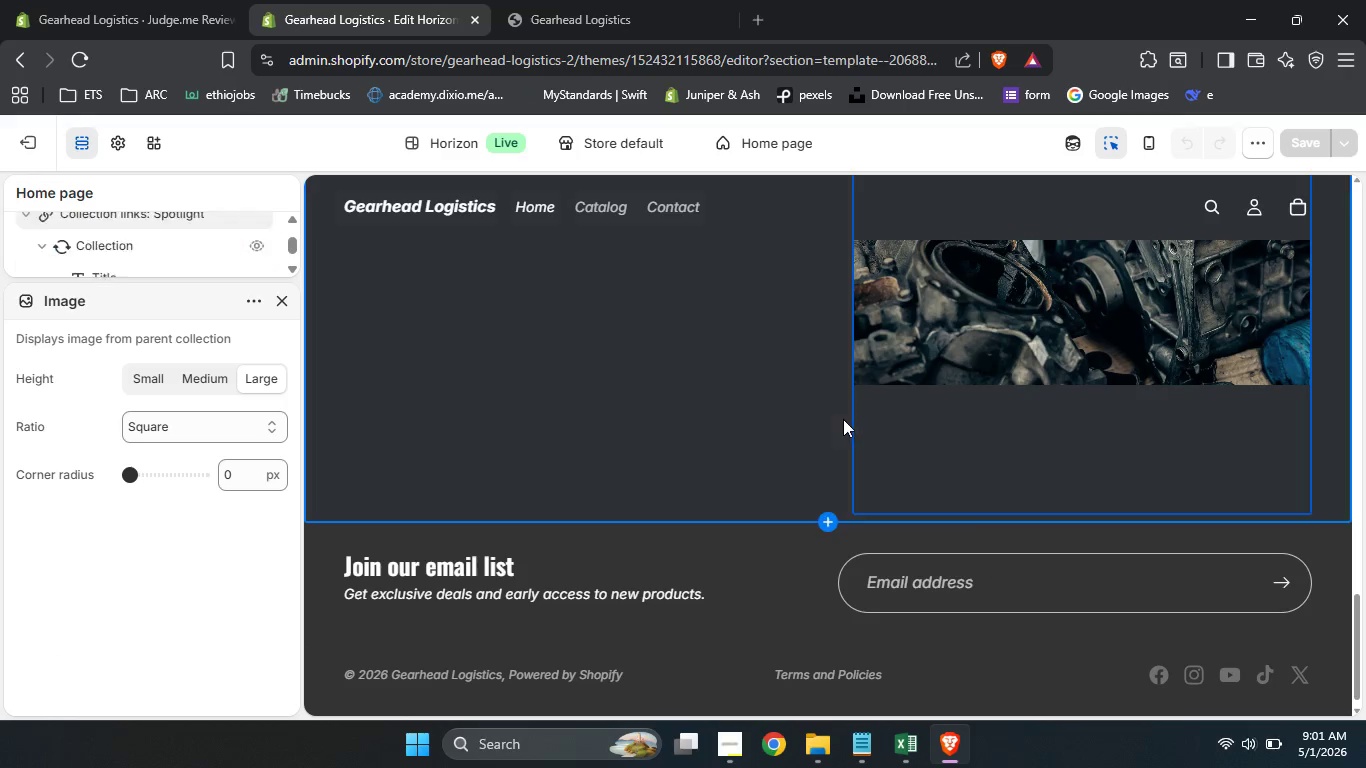 
left_click([855, 371])
 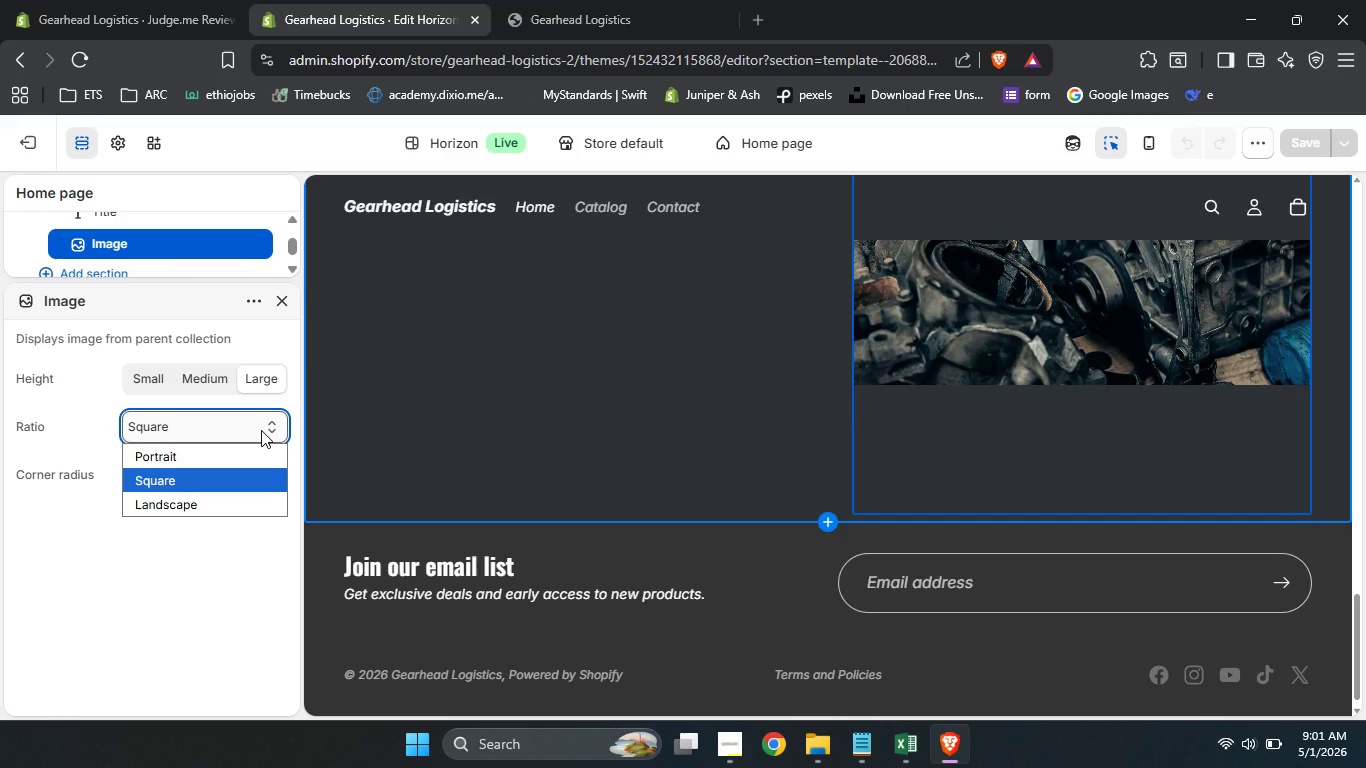 
left_click([261, 430])
 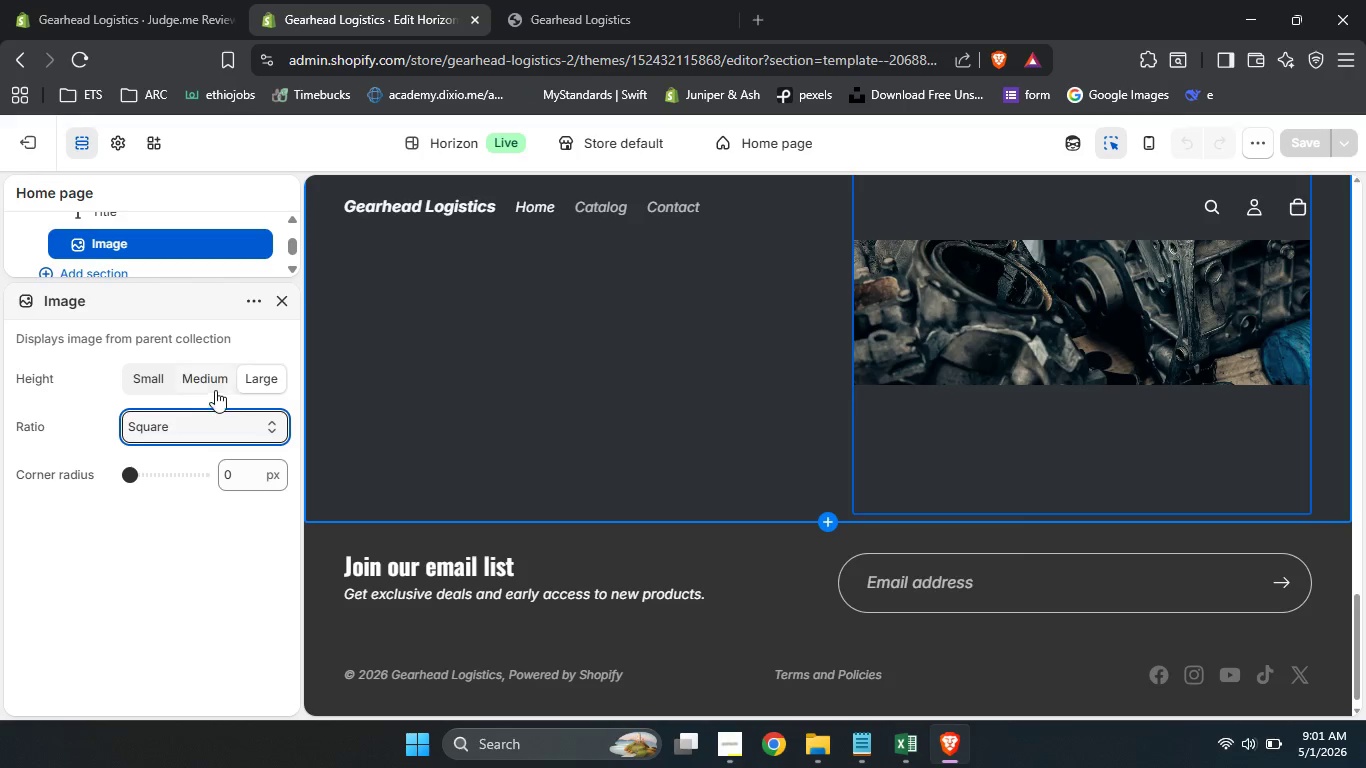 
left_click([261, 430])
 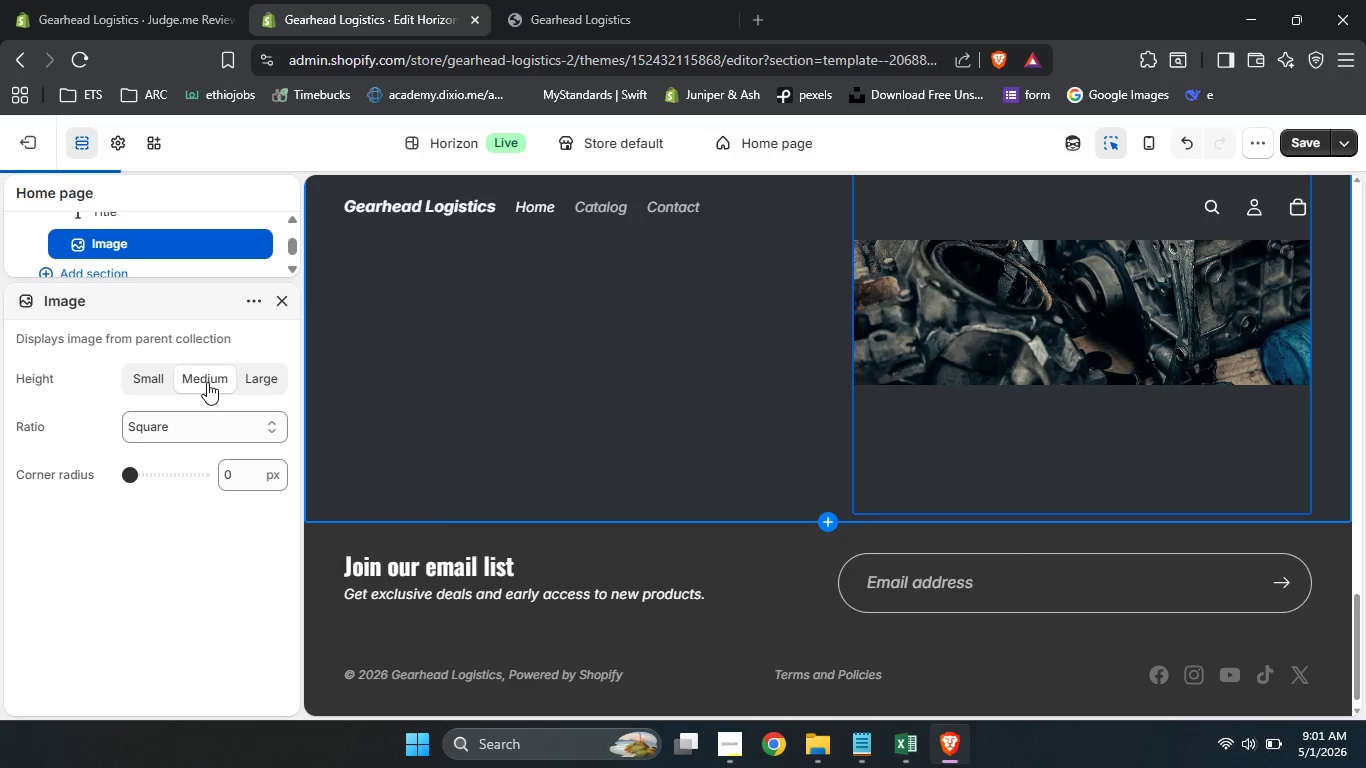 
left_click([207, 382])
 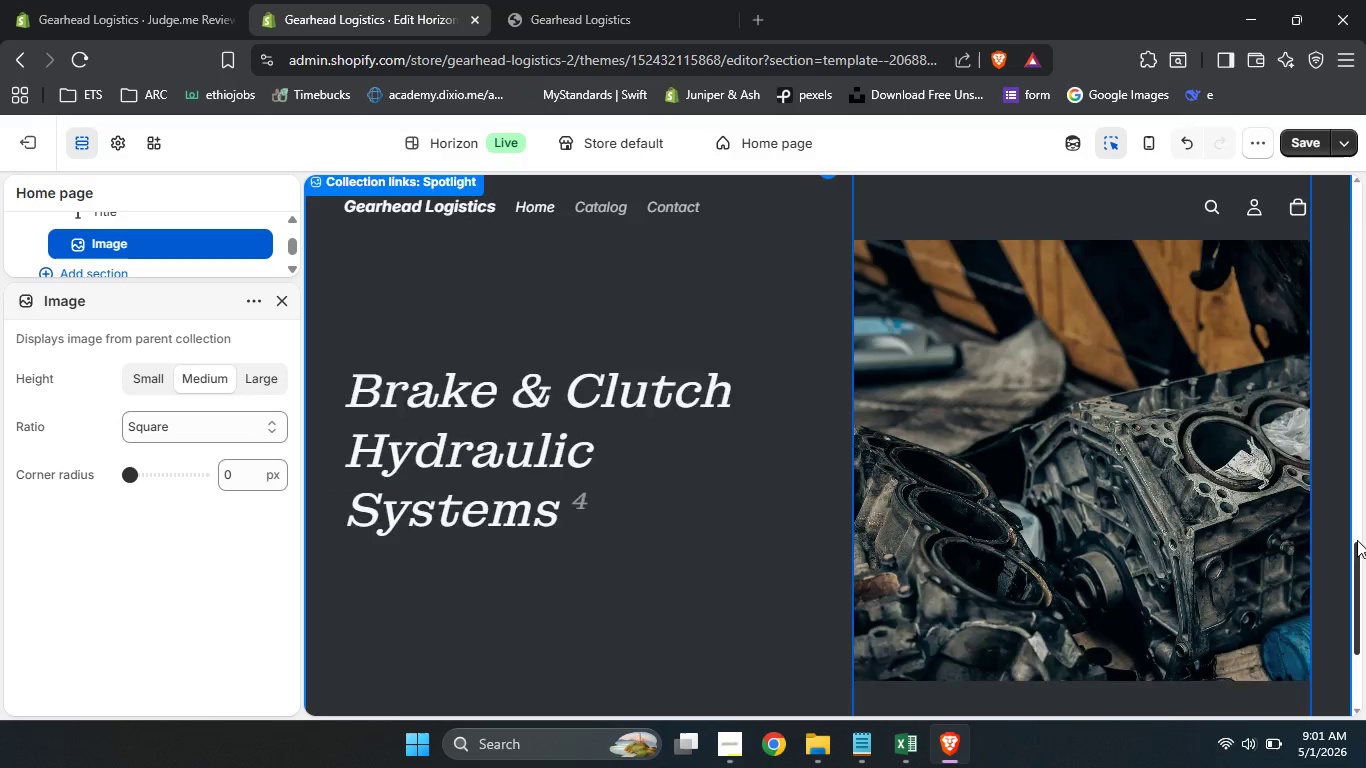 
left_click_drag(start_coordinate=[1358, 602], to_coordinate=[1359, 535])
 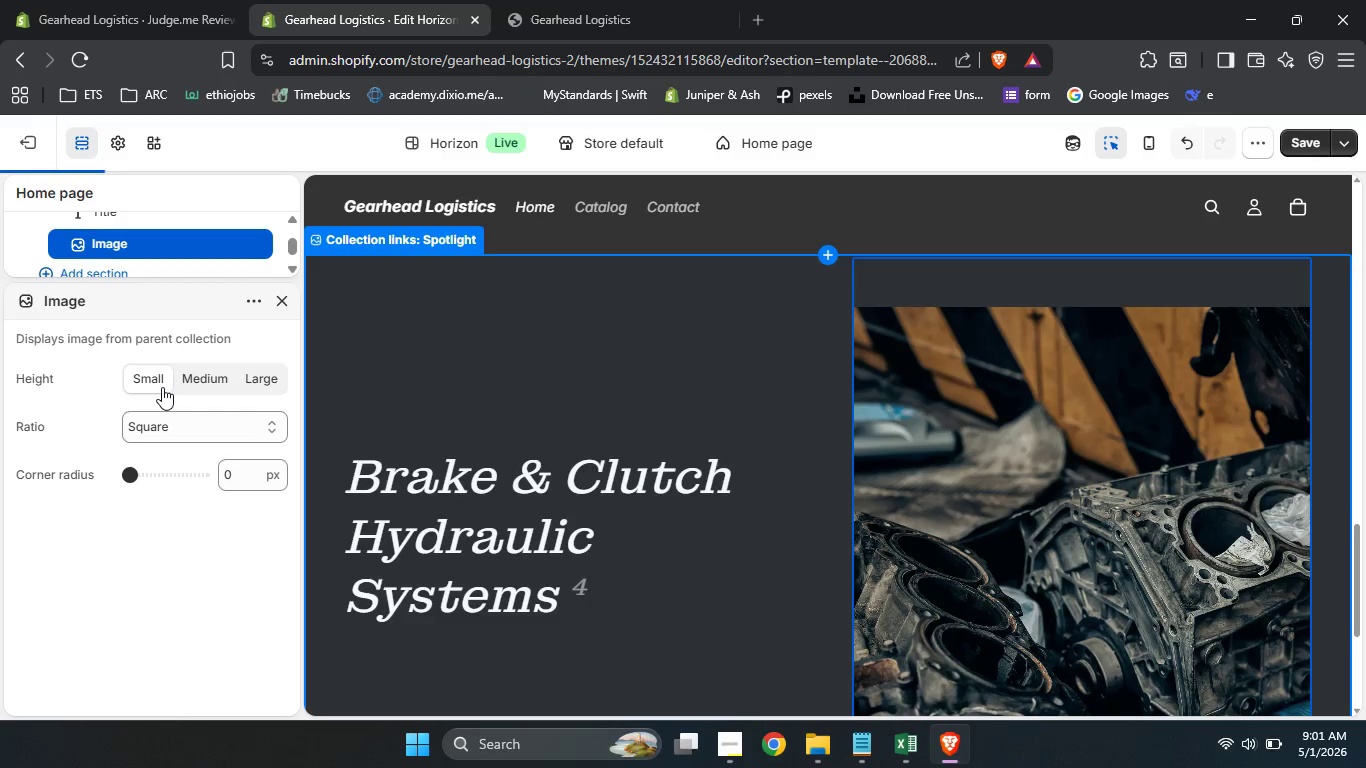 
left_click([162, 387])
 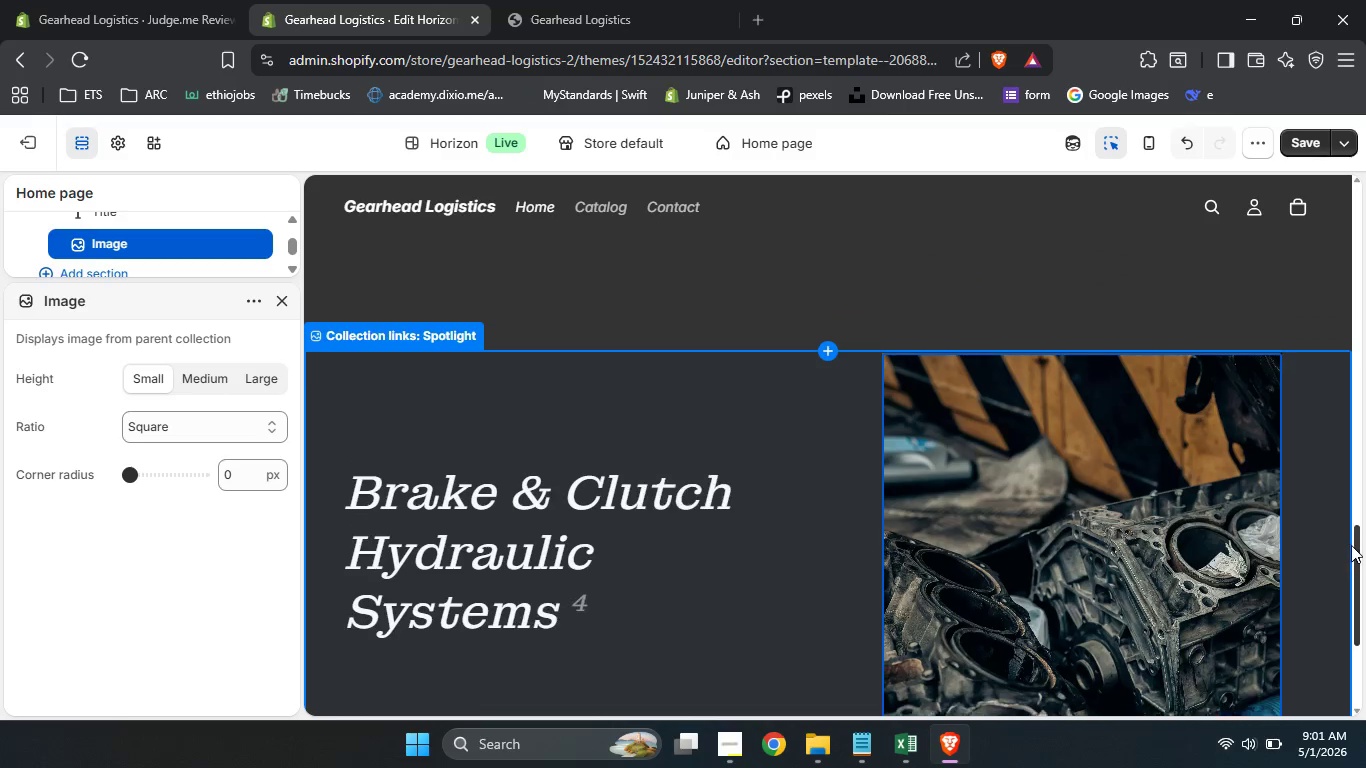 
left_click_drag(start_coordinate=[1358, 572], to_coordinate=[1345, 468])
 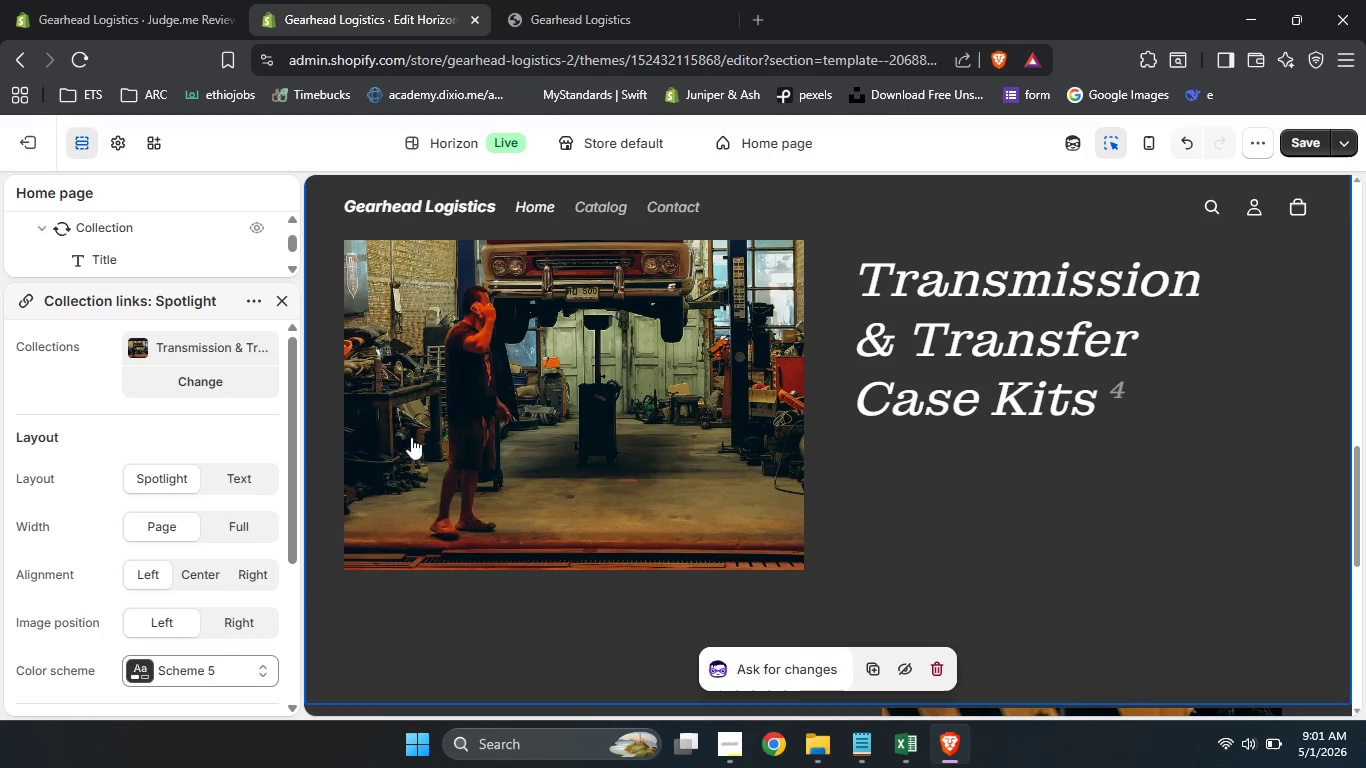 
left_click([1042, 576])
 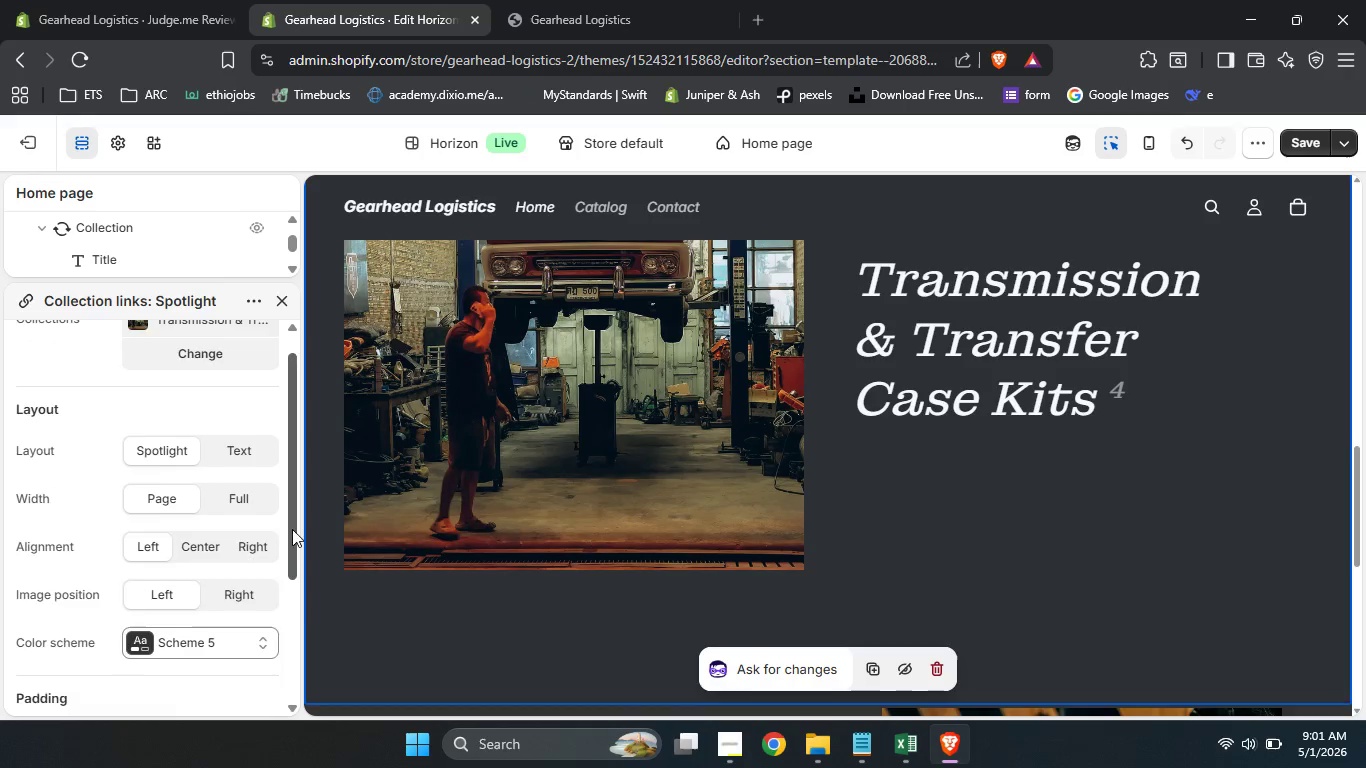 
left_click_drag(start_coordinate=[293, 491], to_coordinate=[304, 696])
 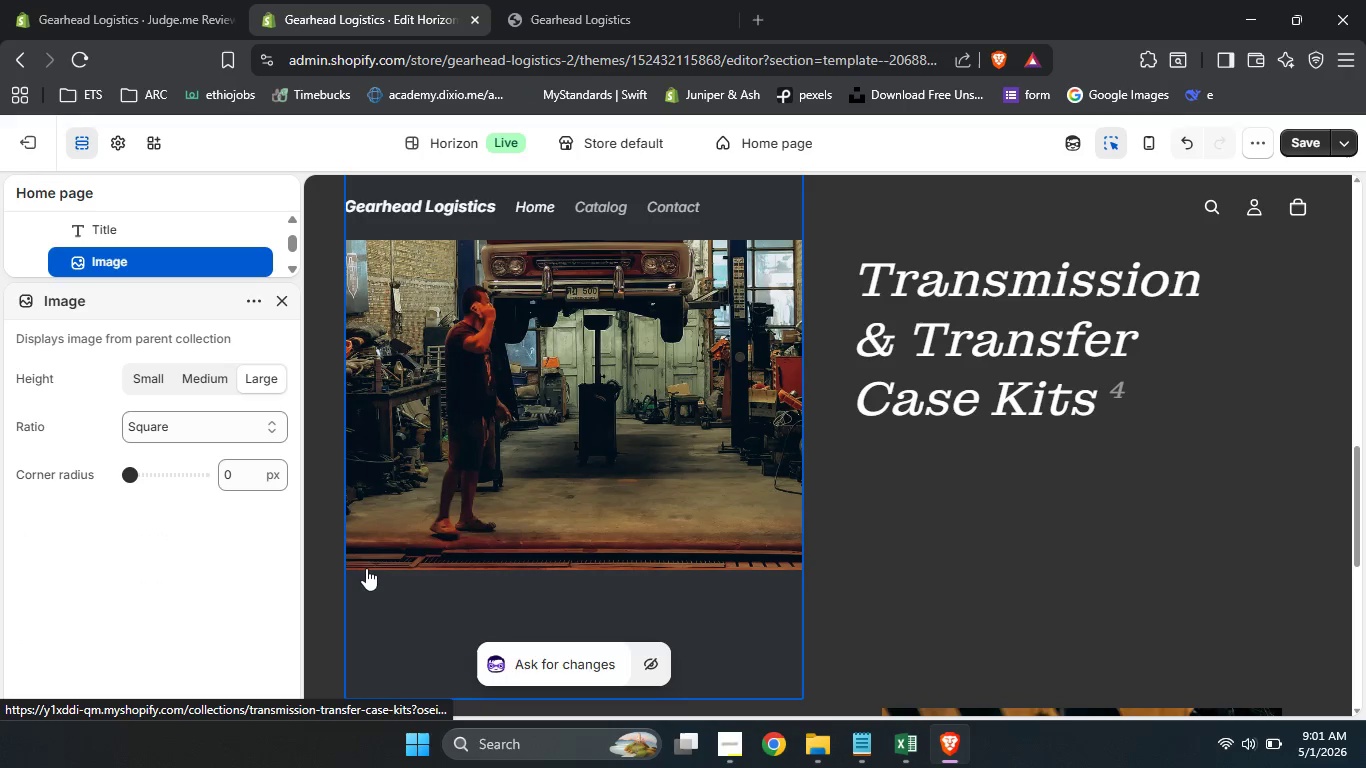 
left_click([353, 567])
 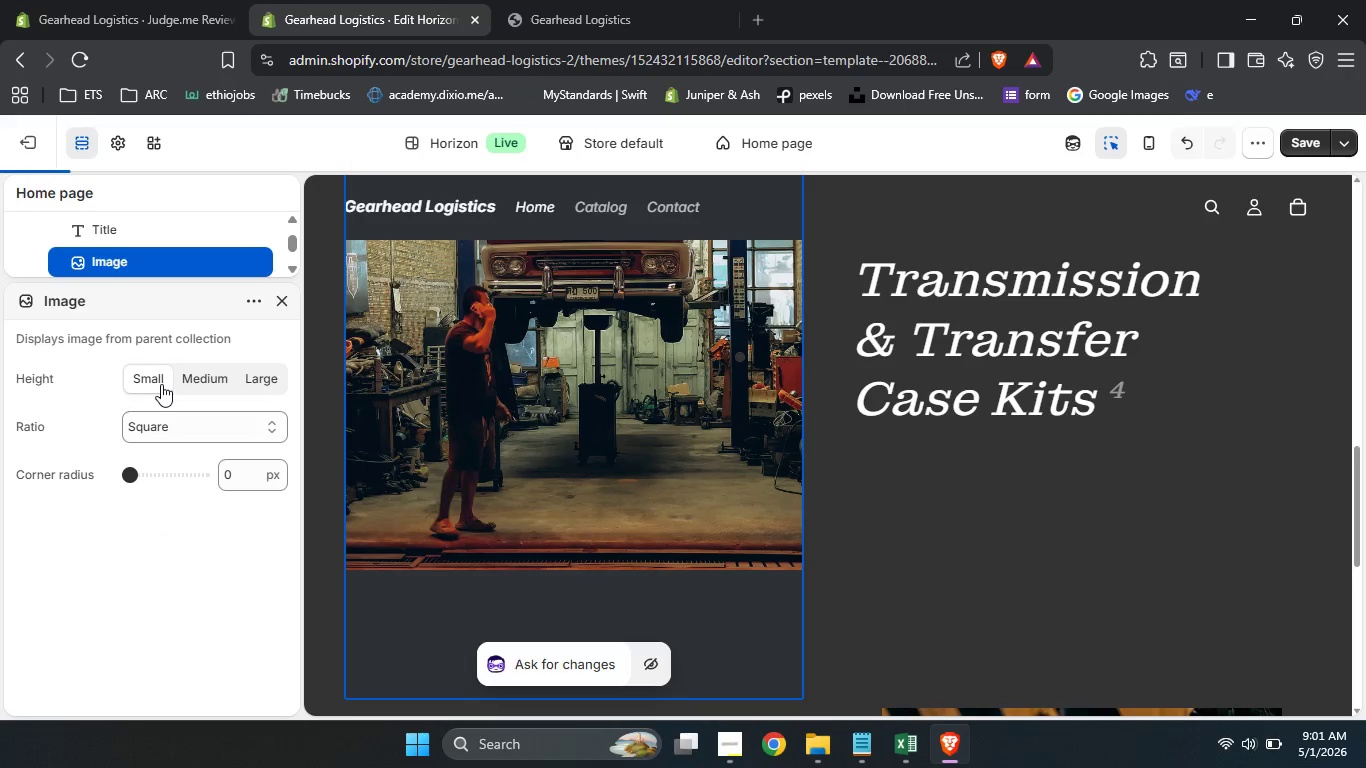 
left_click([161, 384])
 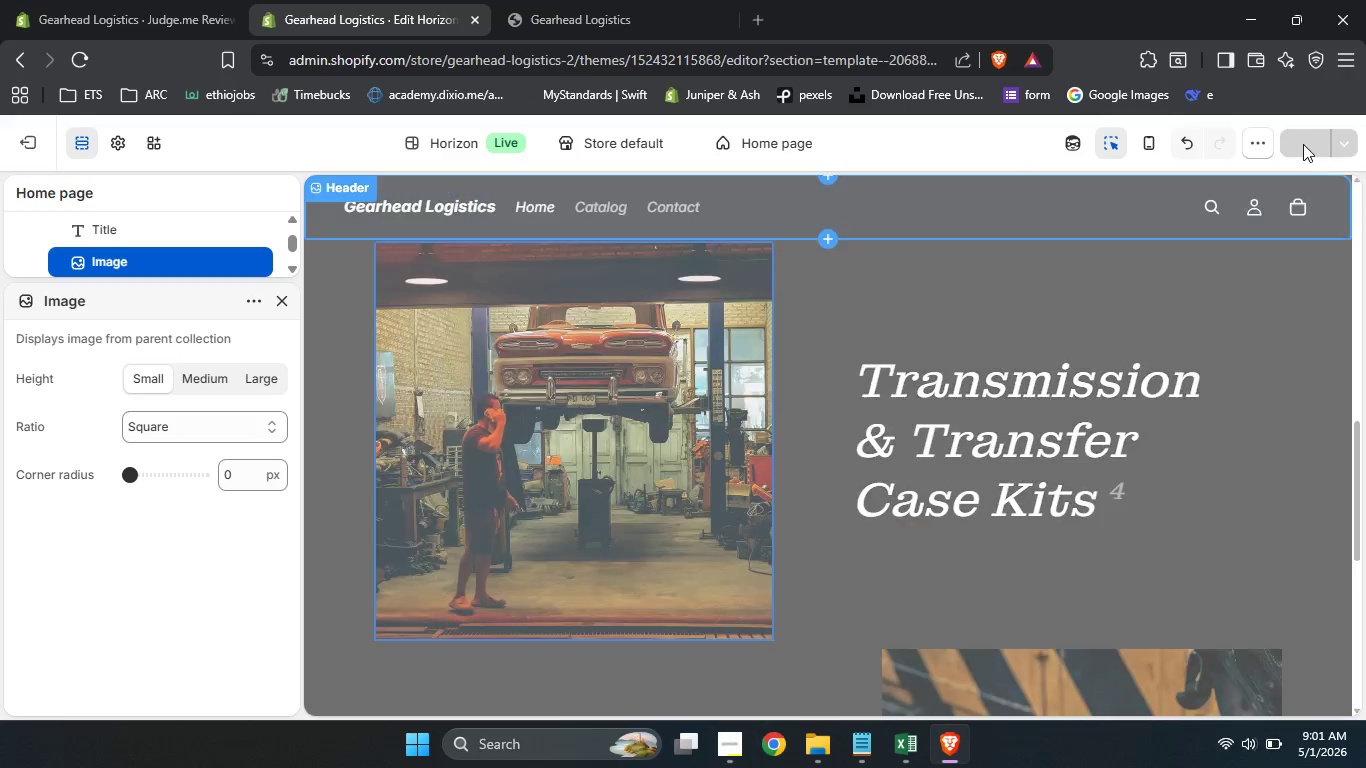 
left_click([1303, 144])
 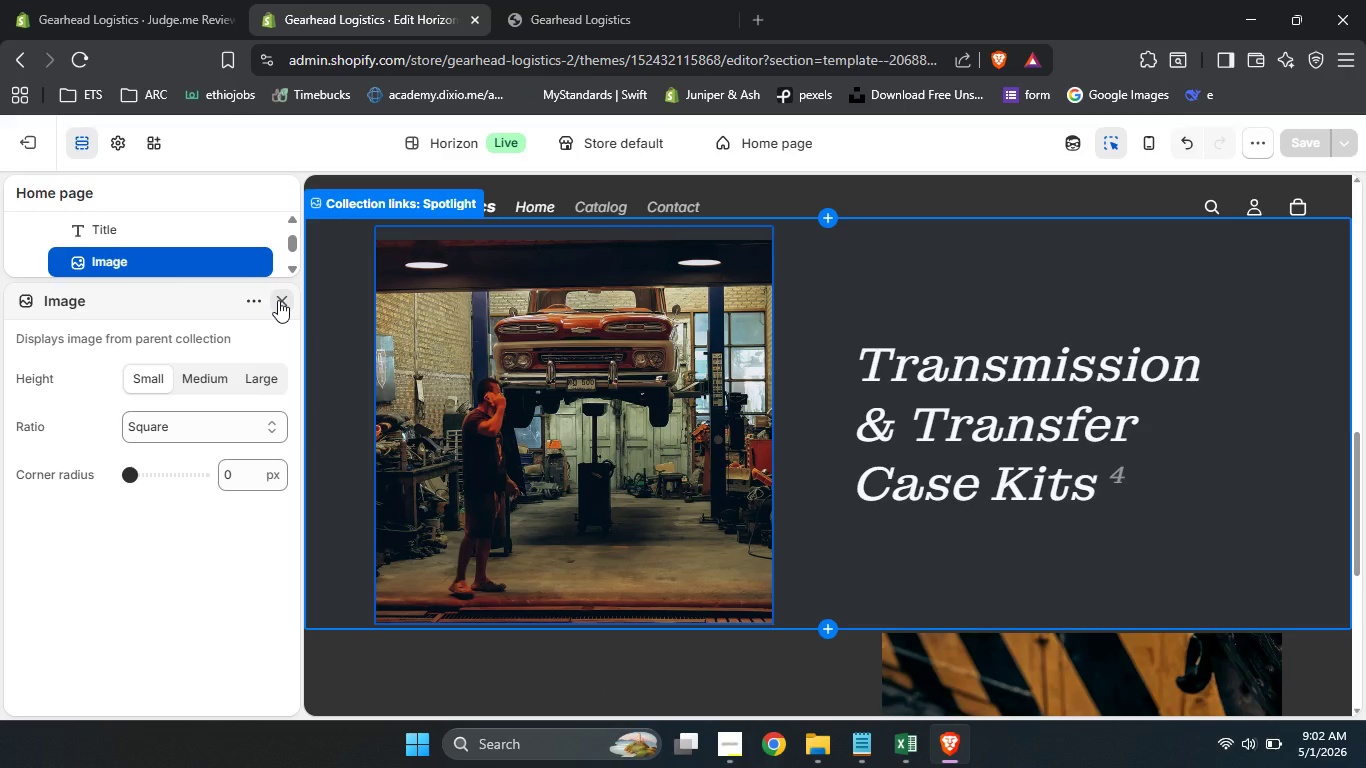 
wait(11.39)
 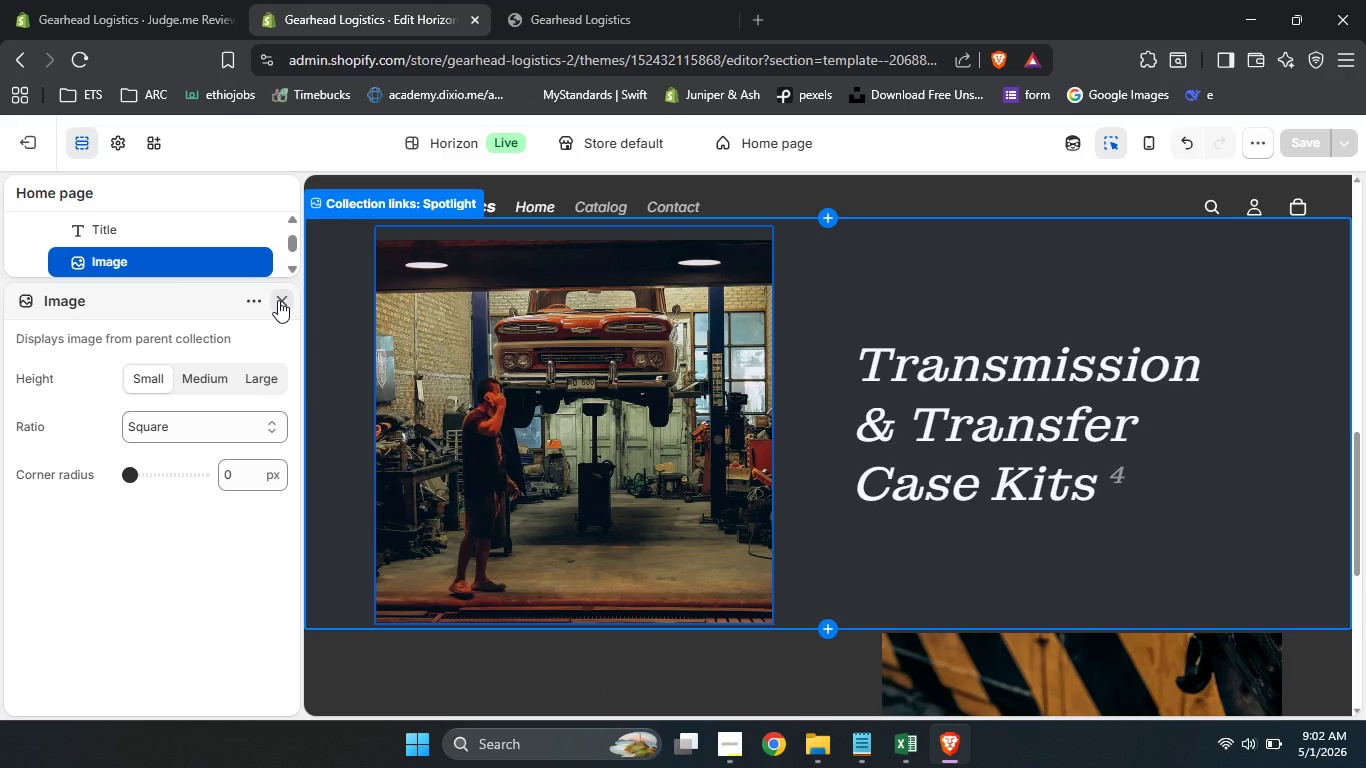 
left_click([278, 300])
 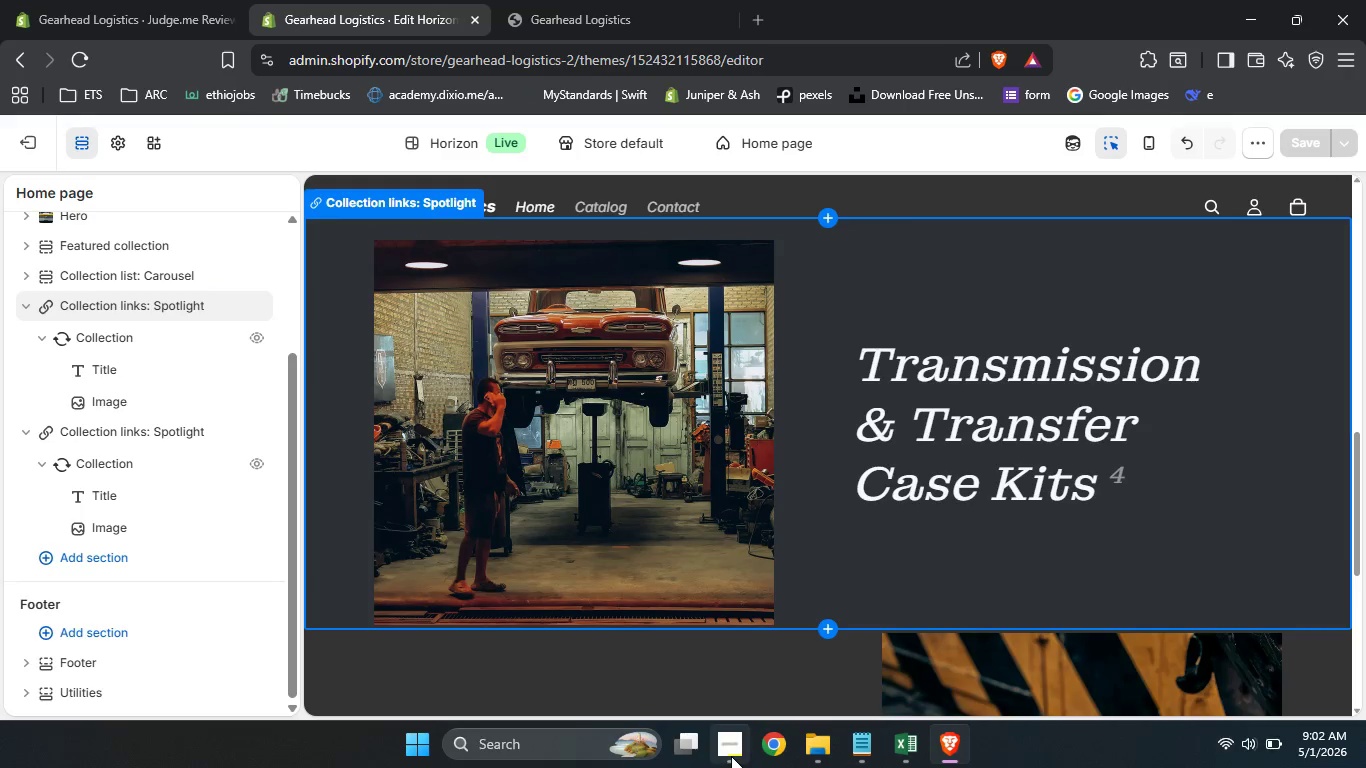 
left_click([731, 756])